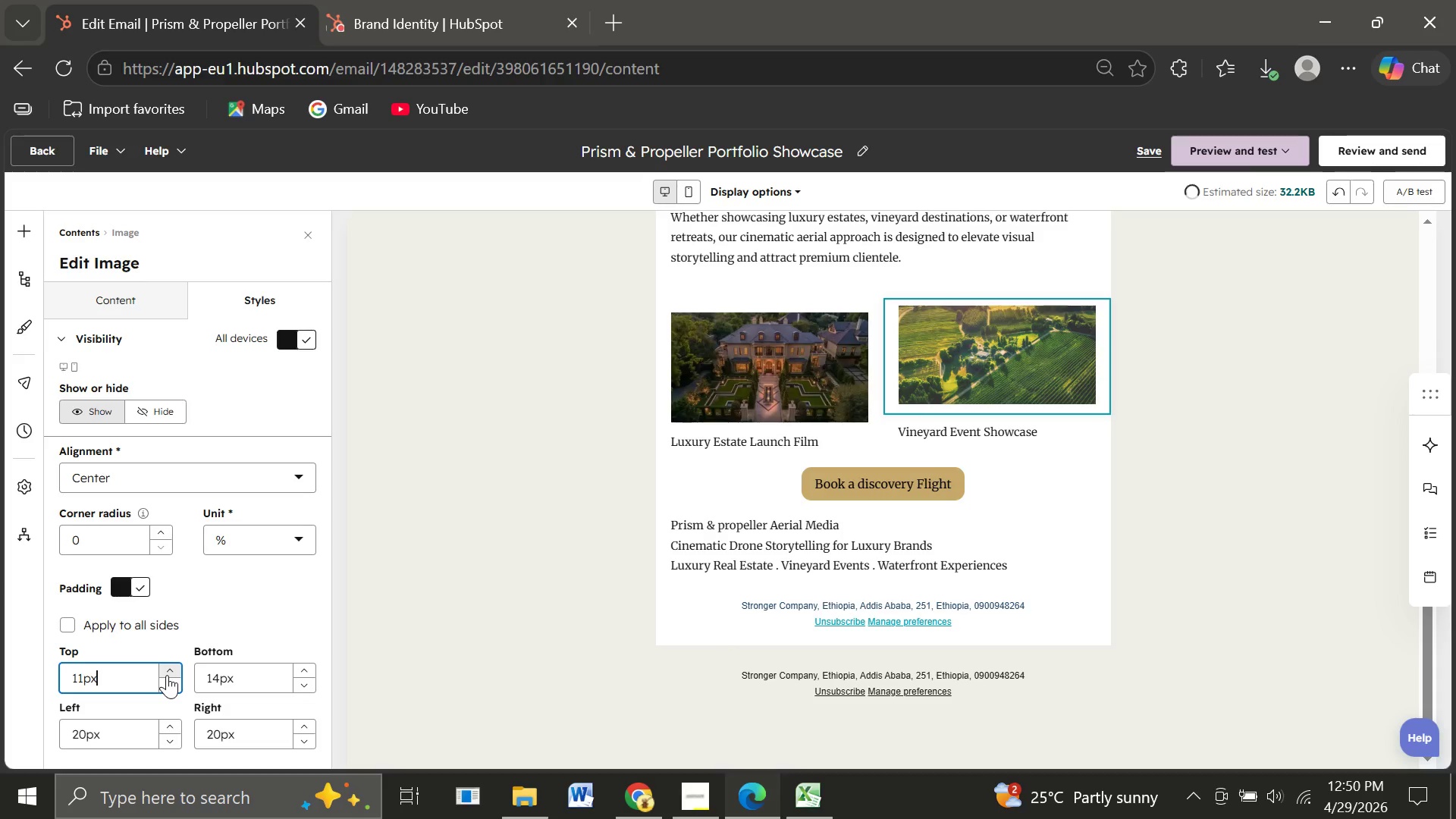 
triple_click([167, 675])
 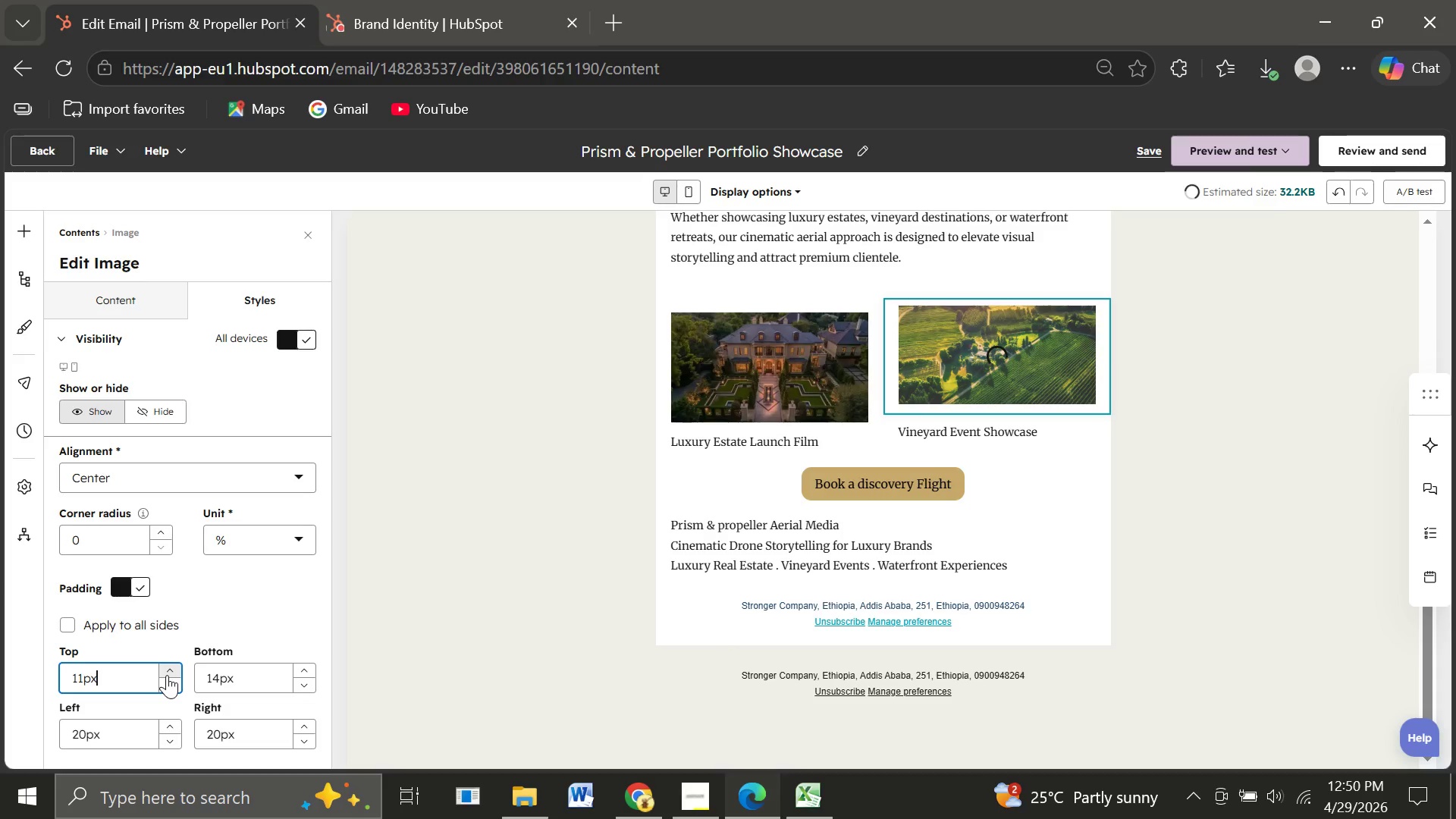 
triple_click([167, 675])
 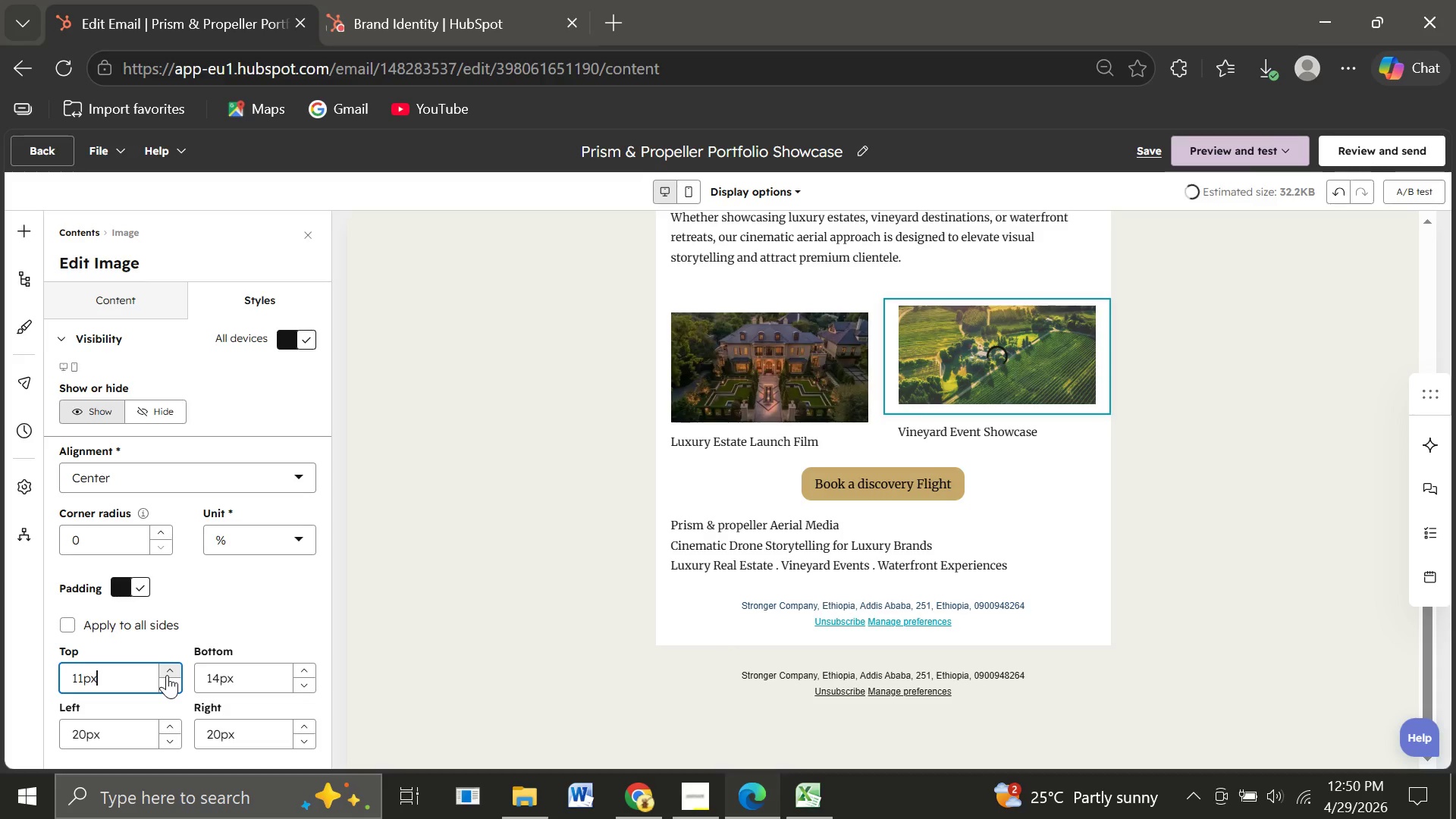 
triple_click([167, 675])
 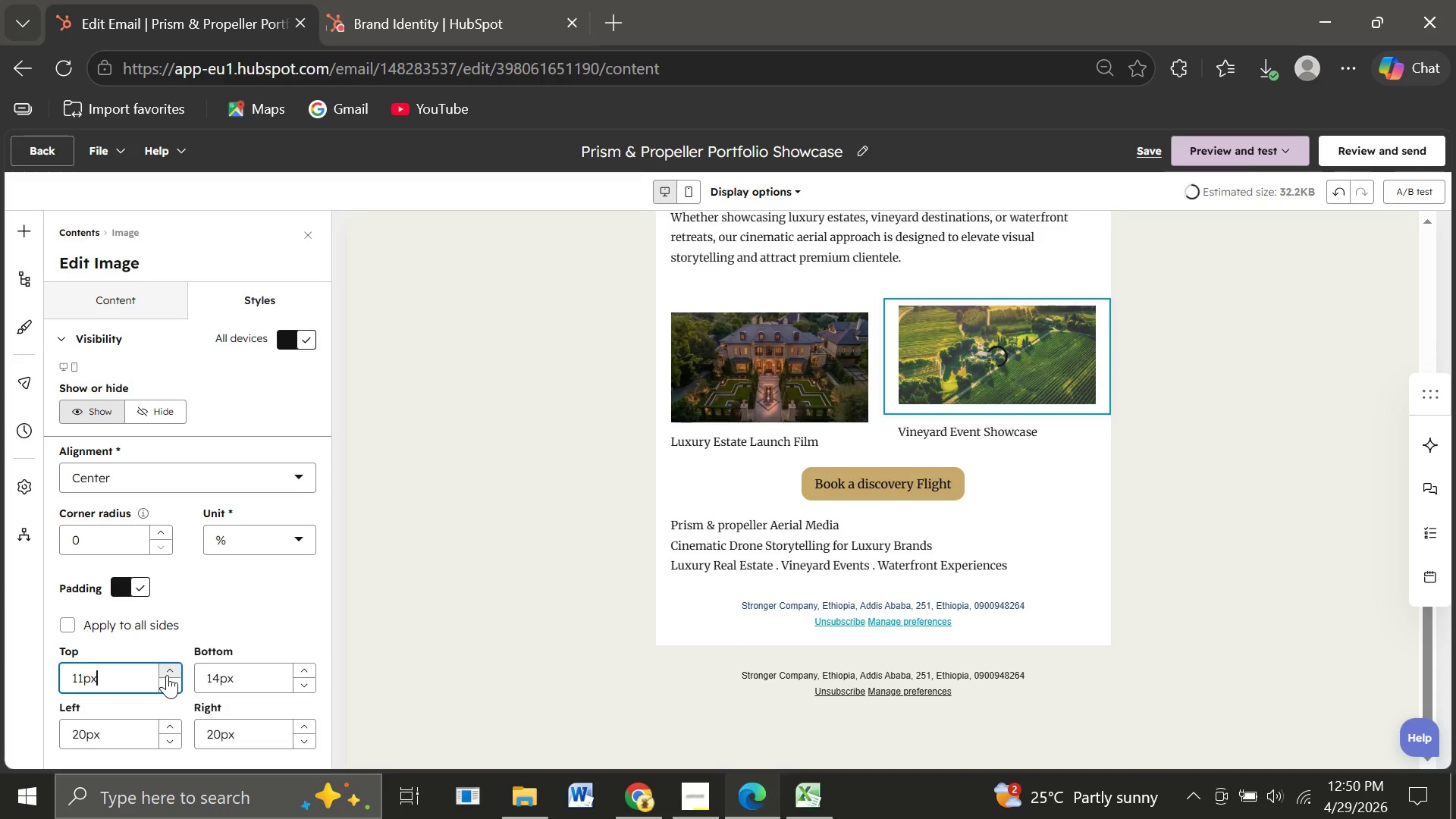 
triple_click([167, 675])
 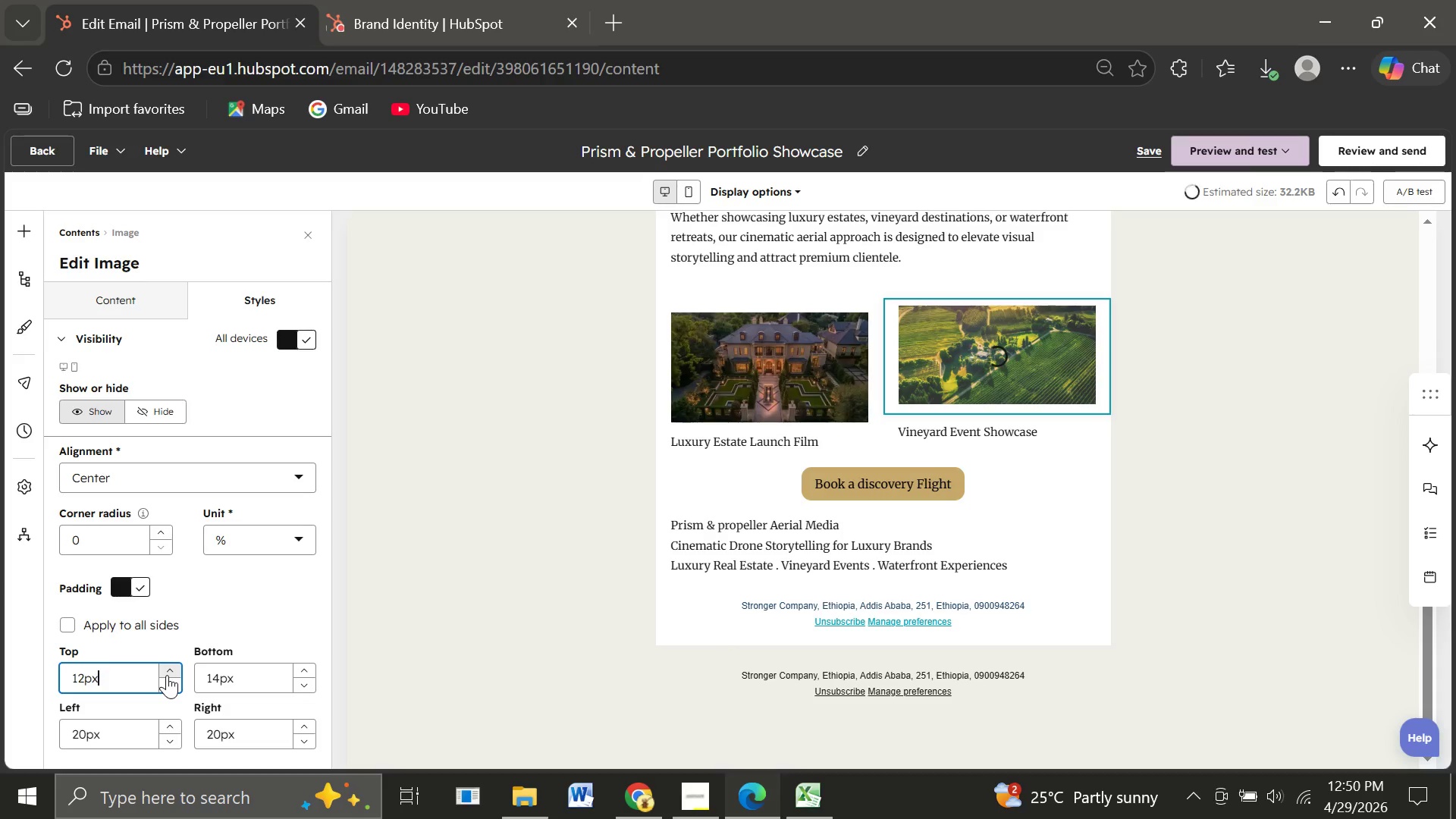 
triple_click([167, 675])
 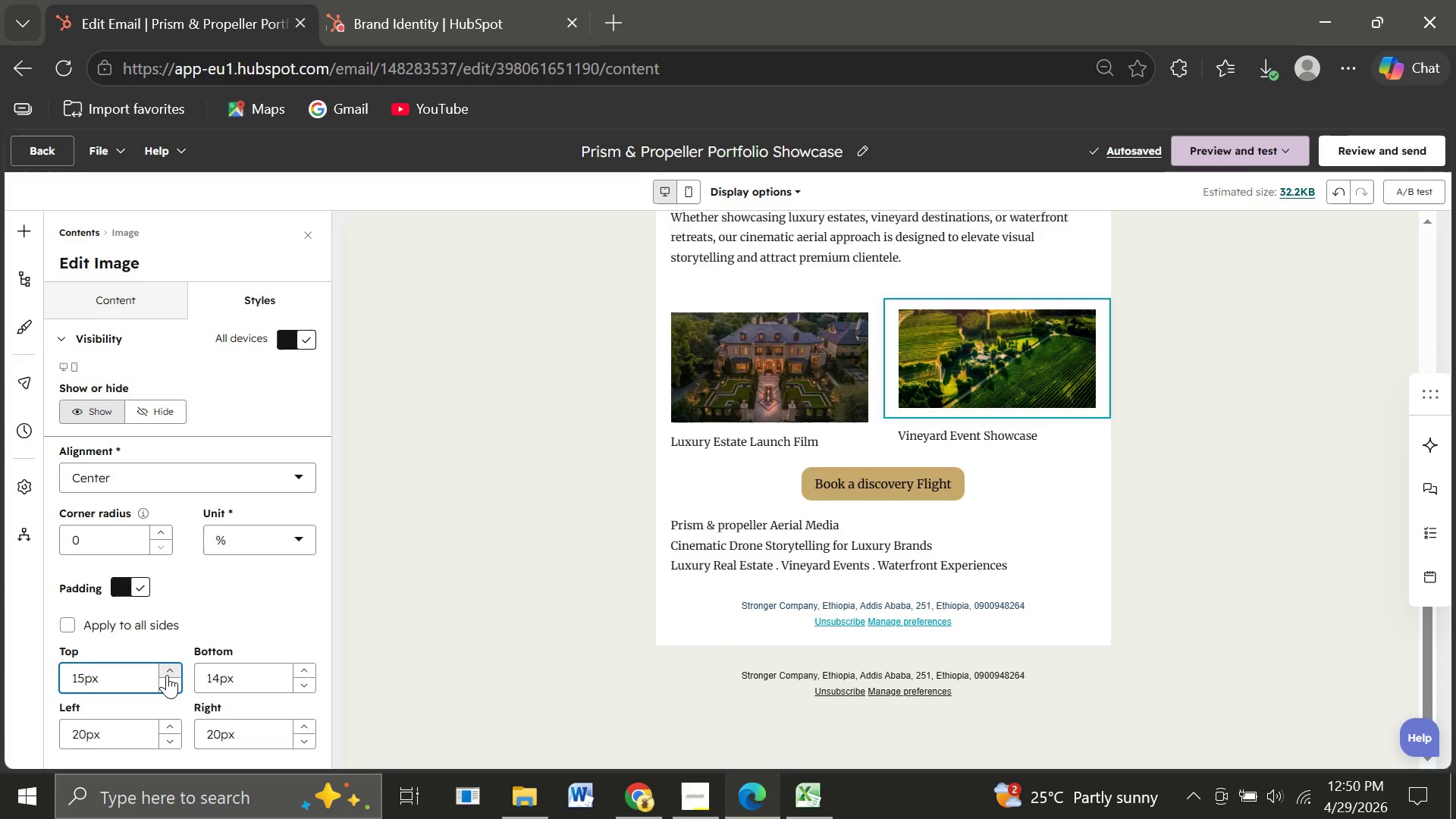 
double_click([167, 675])
 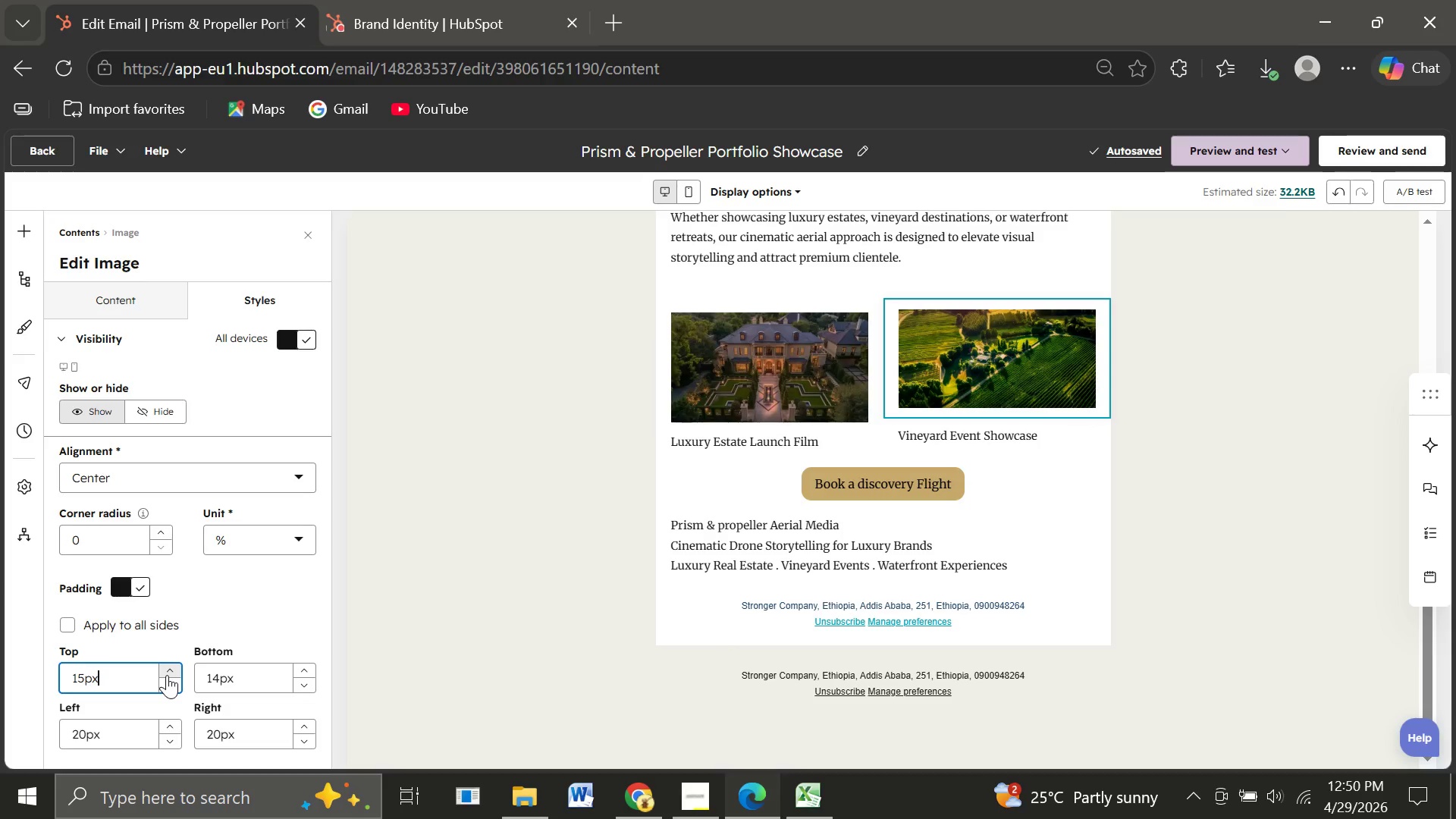 
triple_click([167, 675])
 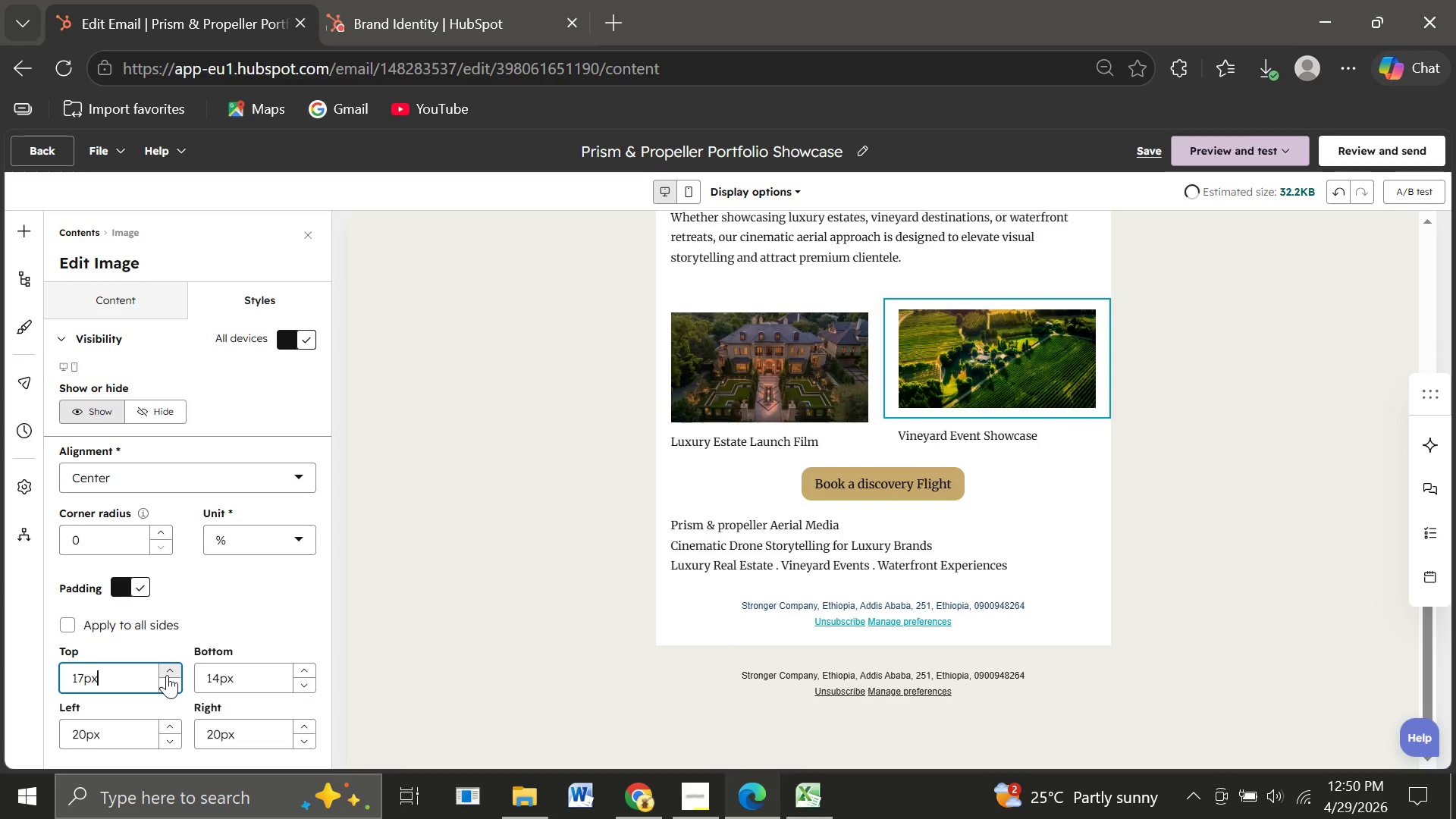 
triple_click([167, 675])
 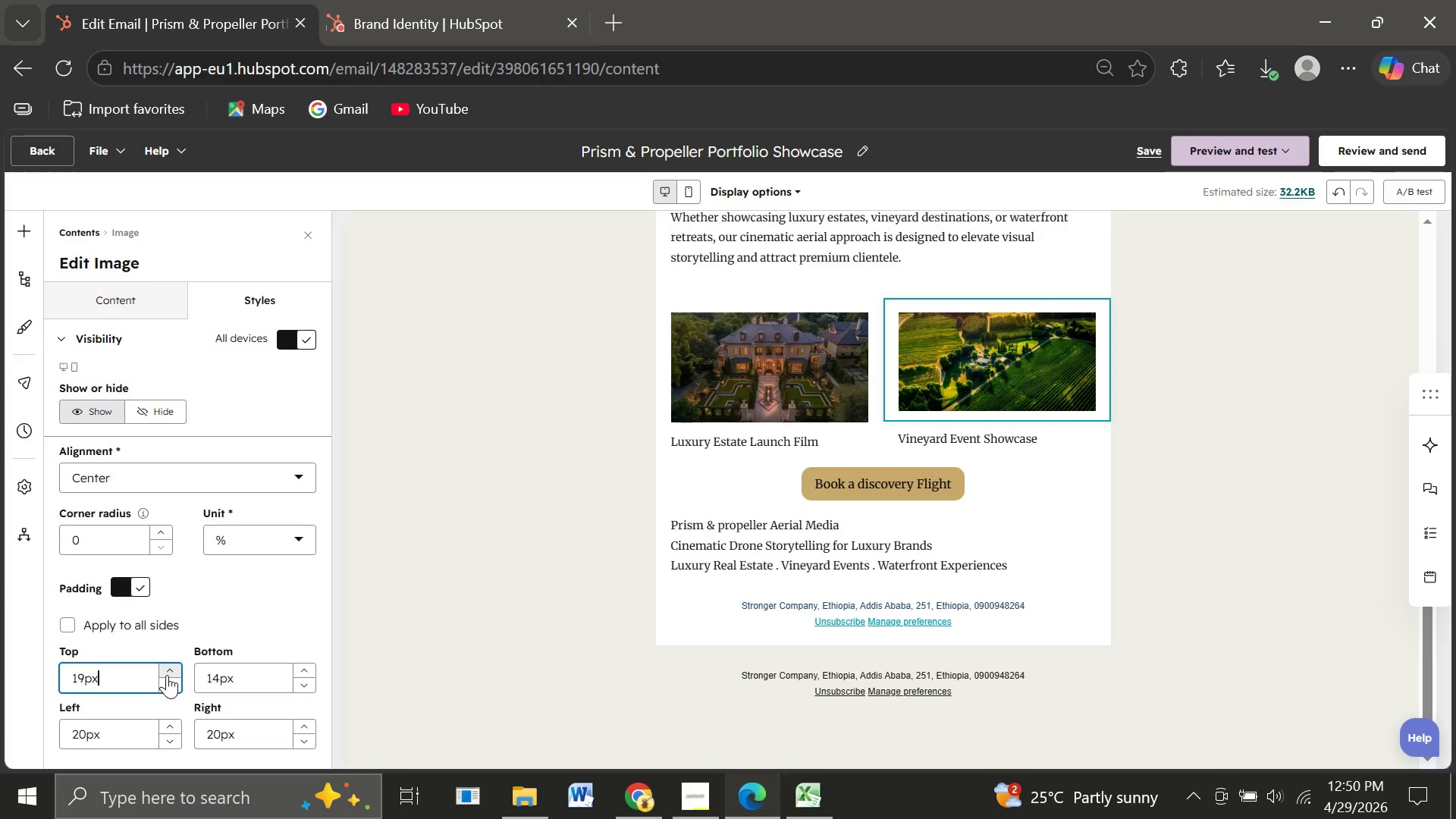 
double_click([167, 675])
 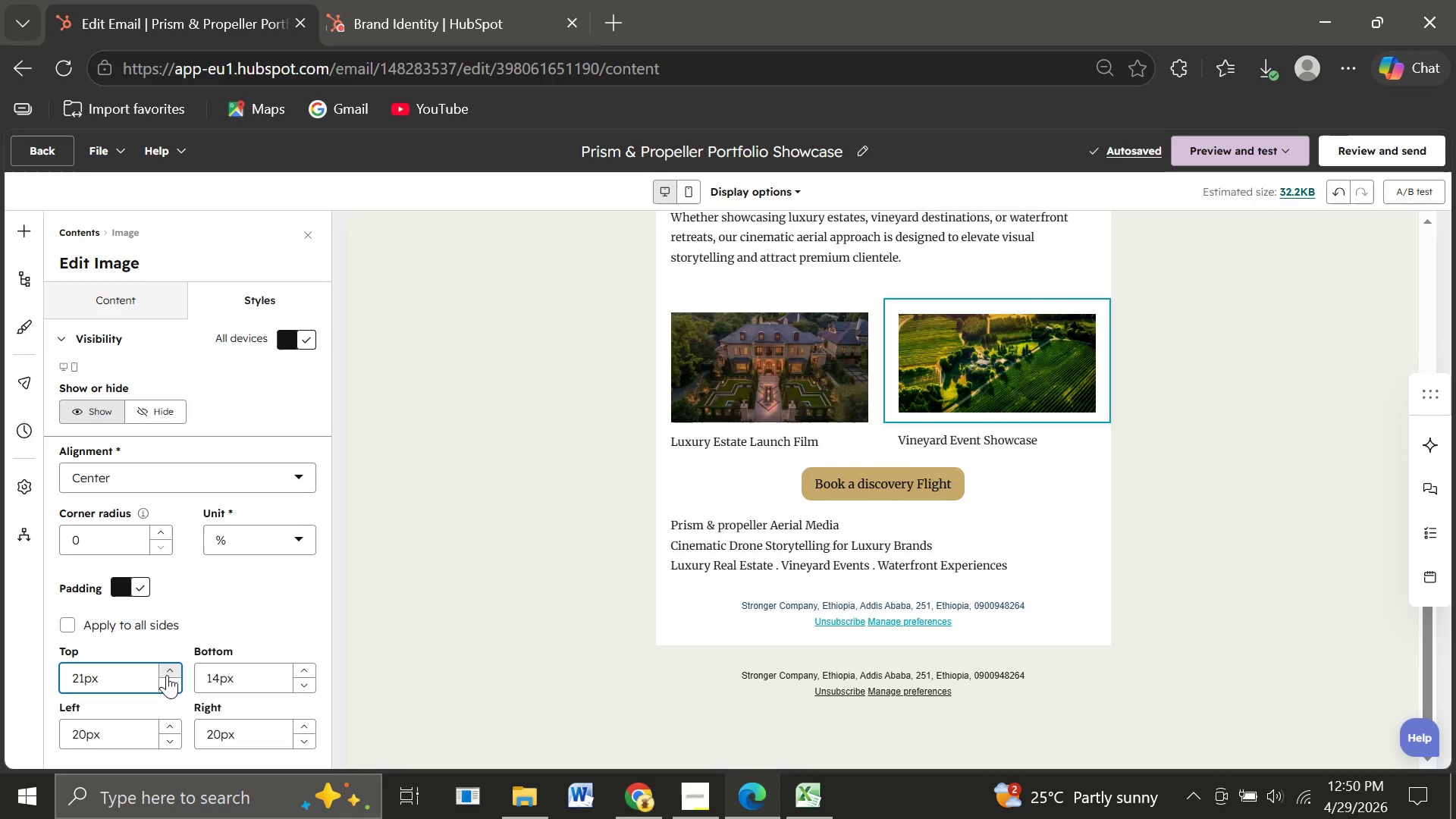 
wait(11.27)
 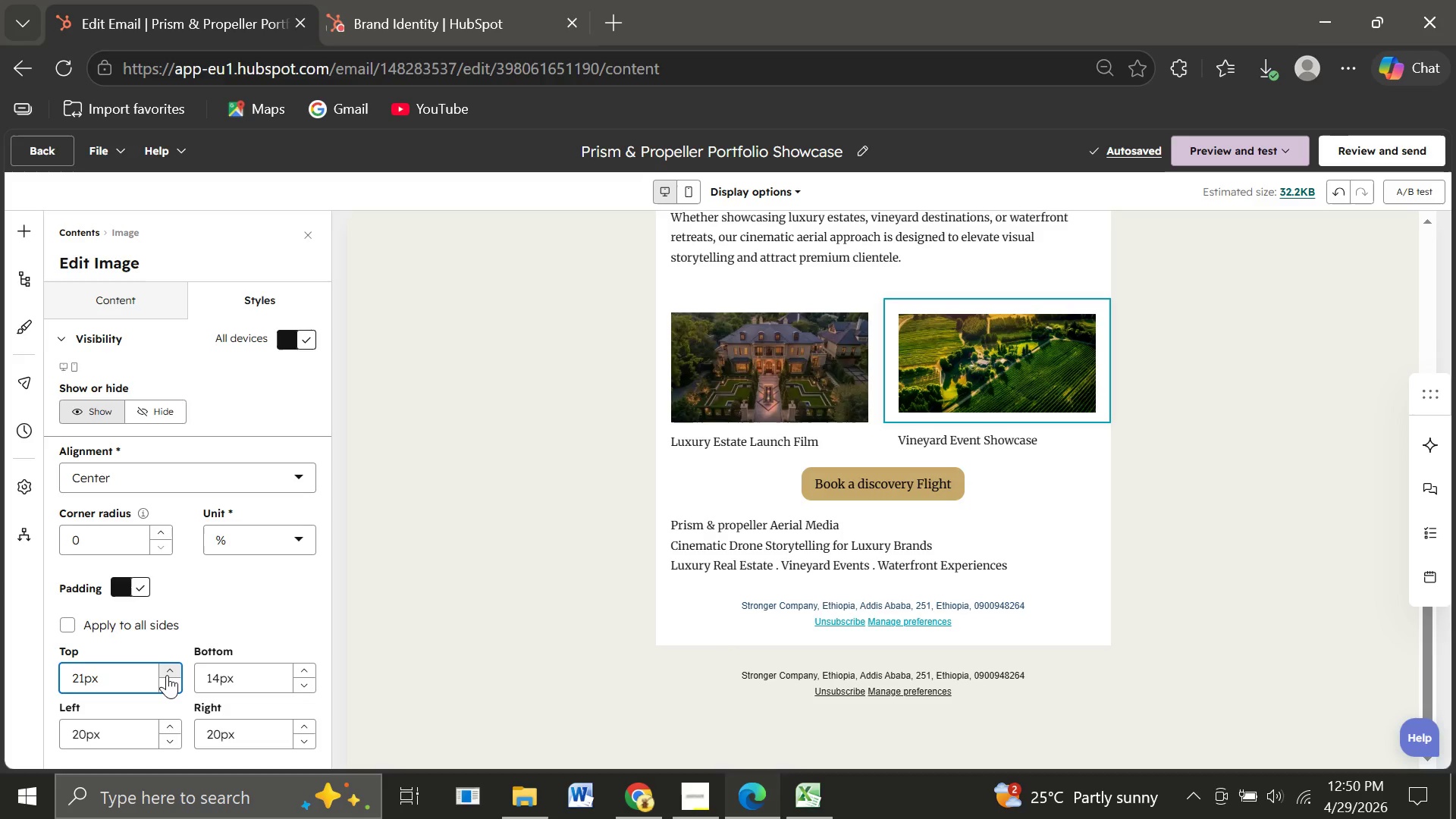 
left_click([1137, 500])
 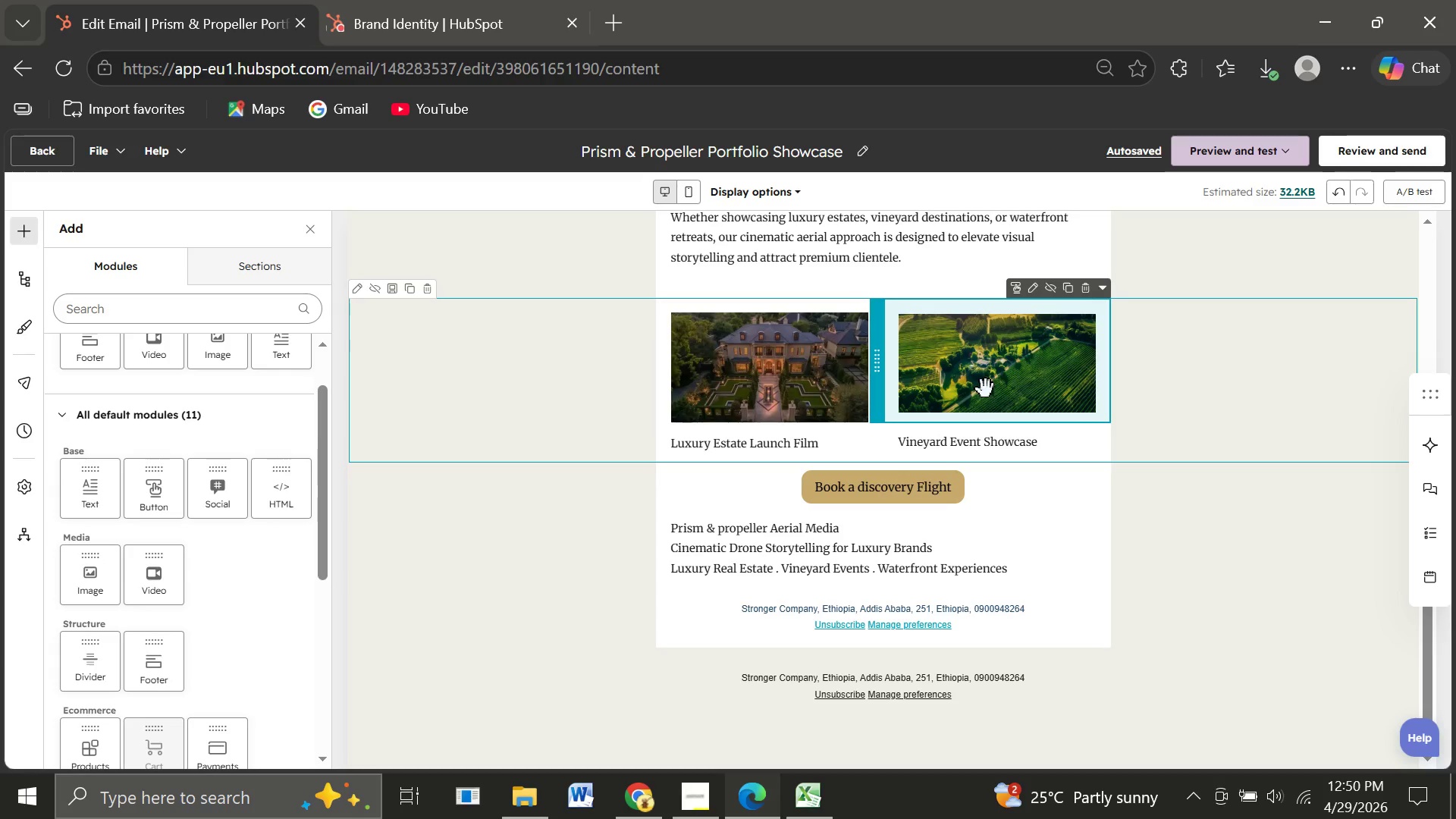 
wait(7.33)
 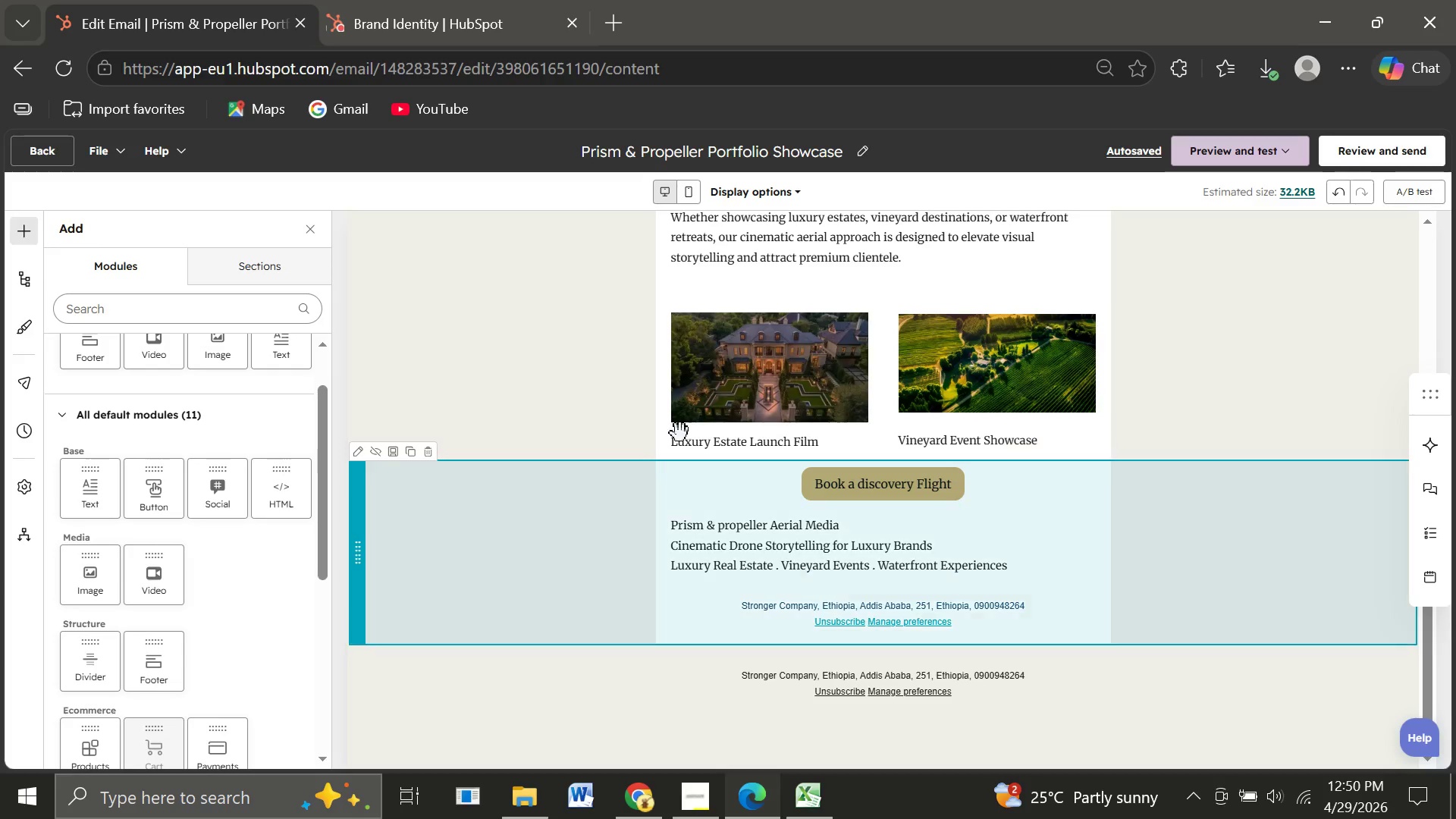 
left_click([990, 394])
 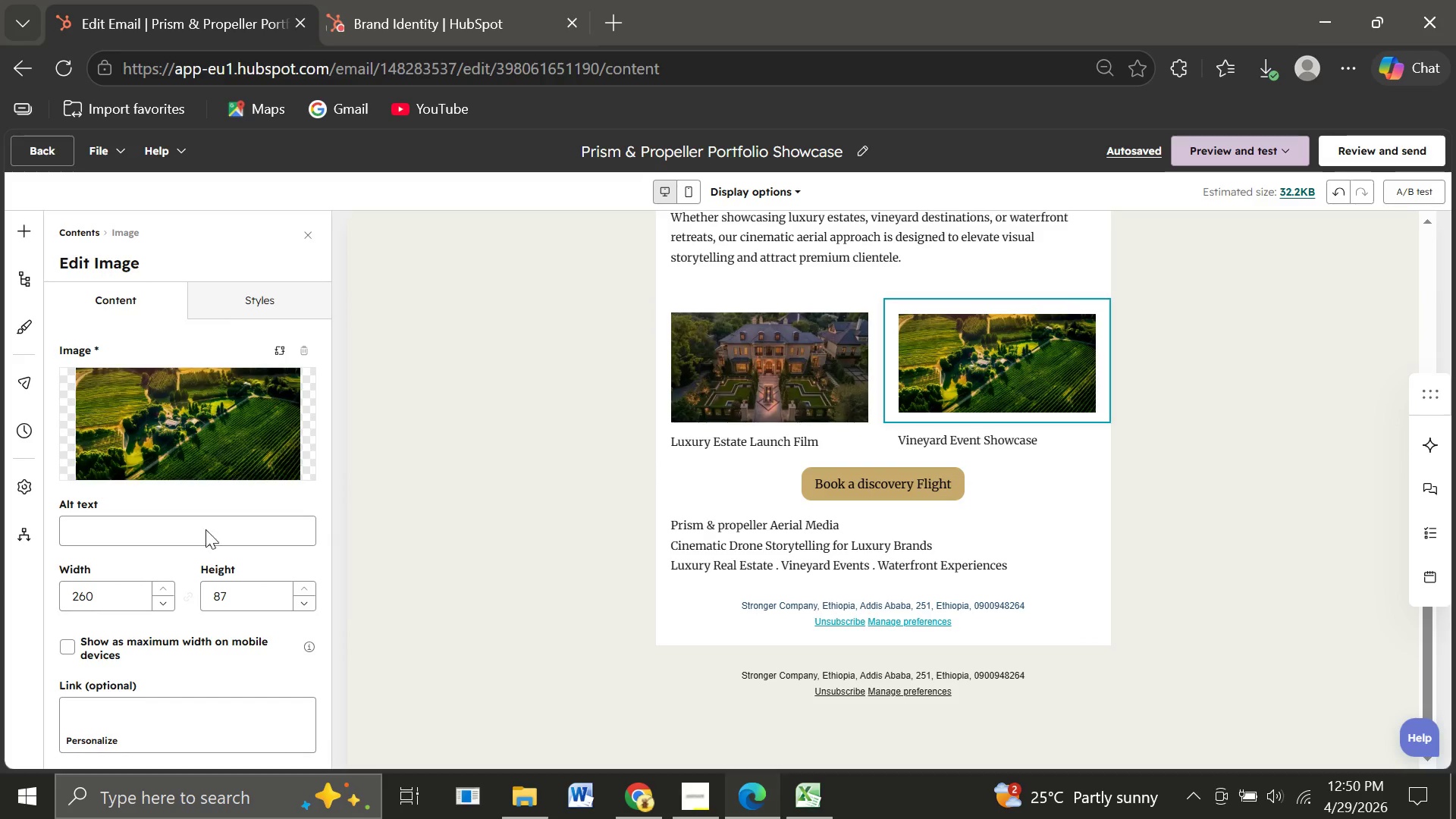 
left_click([269, 303])
 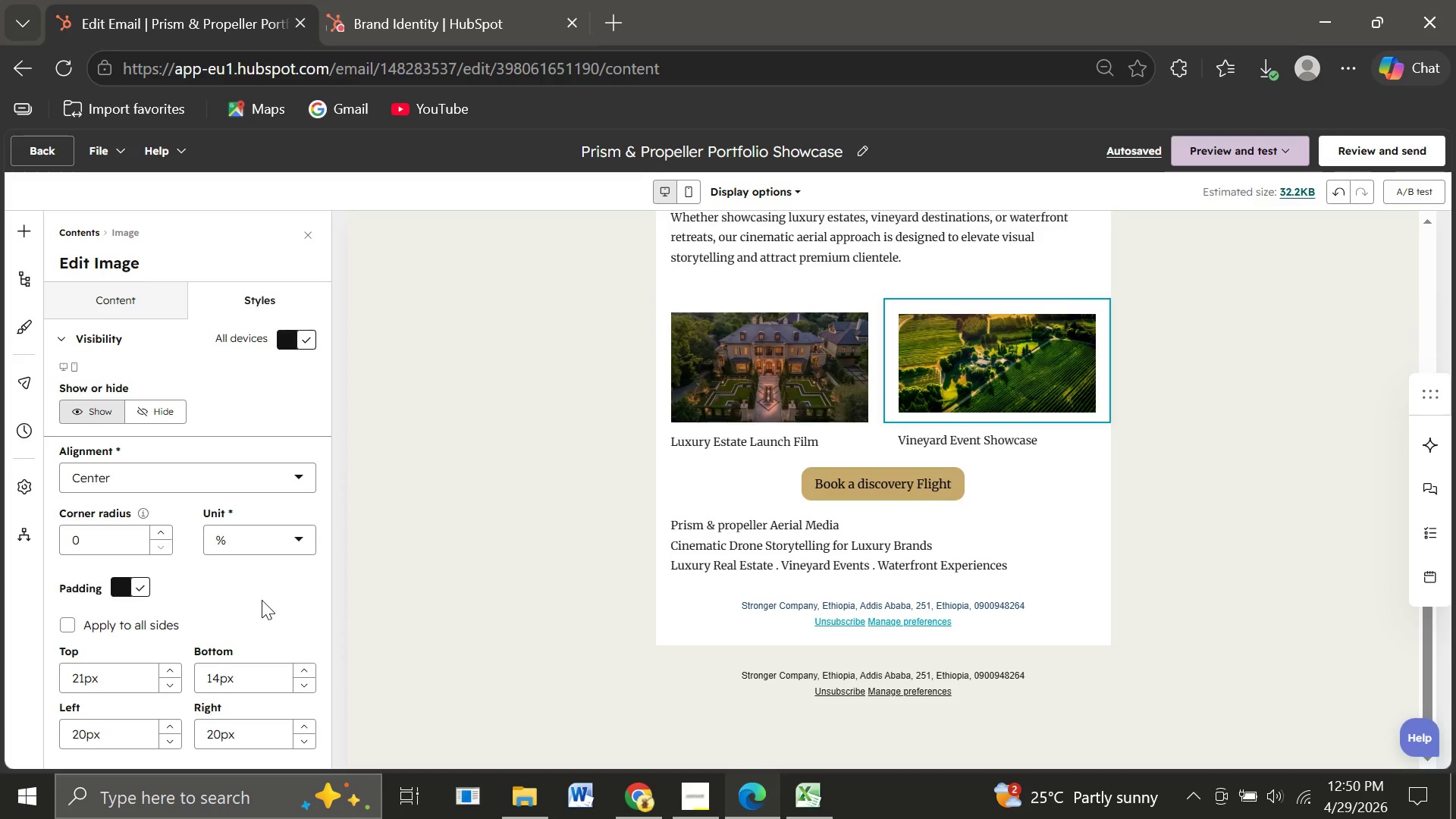 
wait(8.08)
 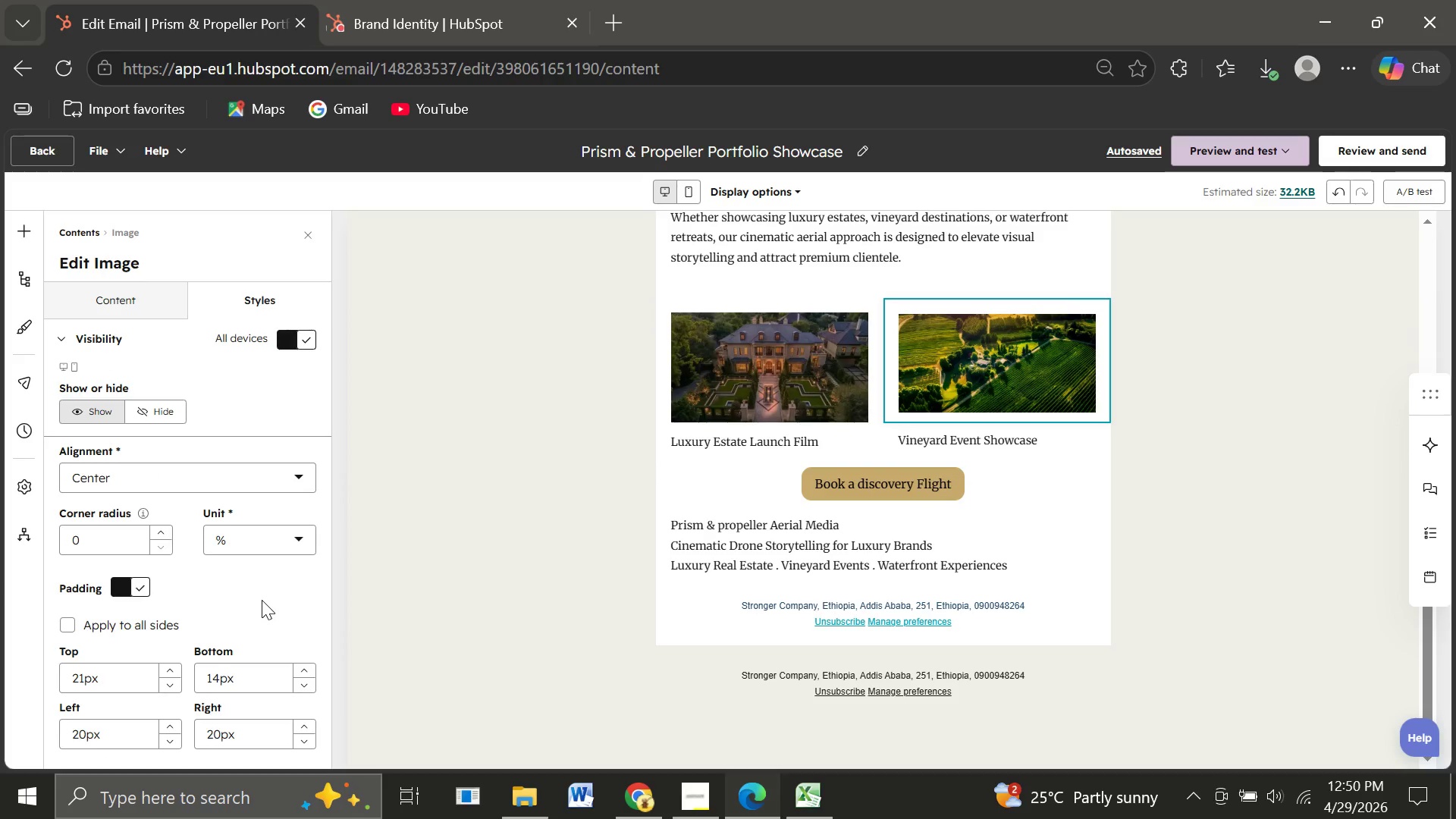 
left_click([168, 671])
 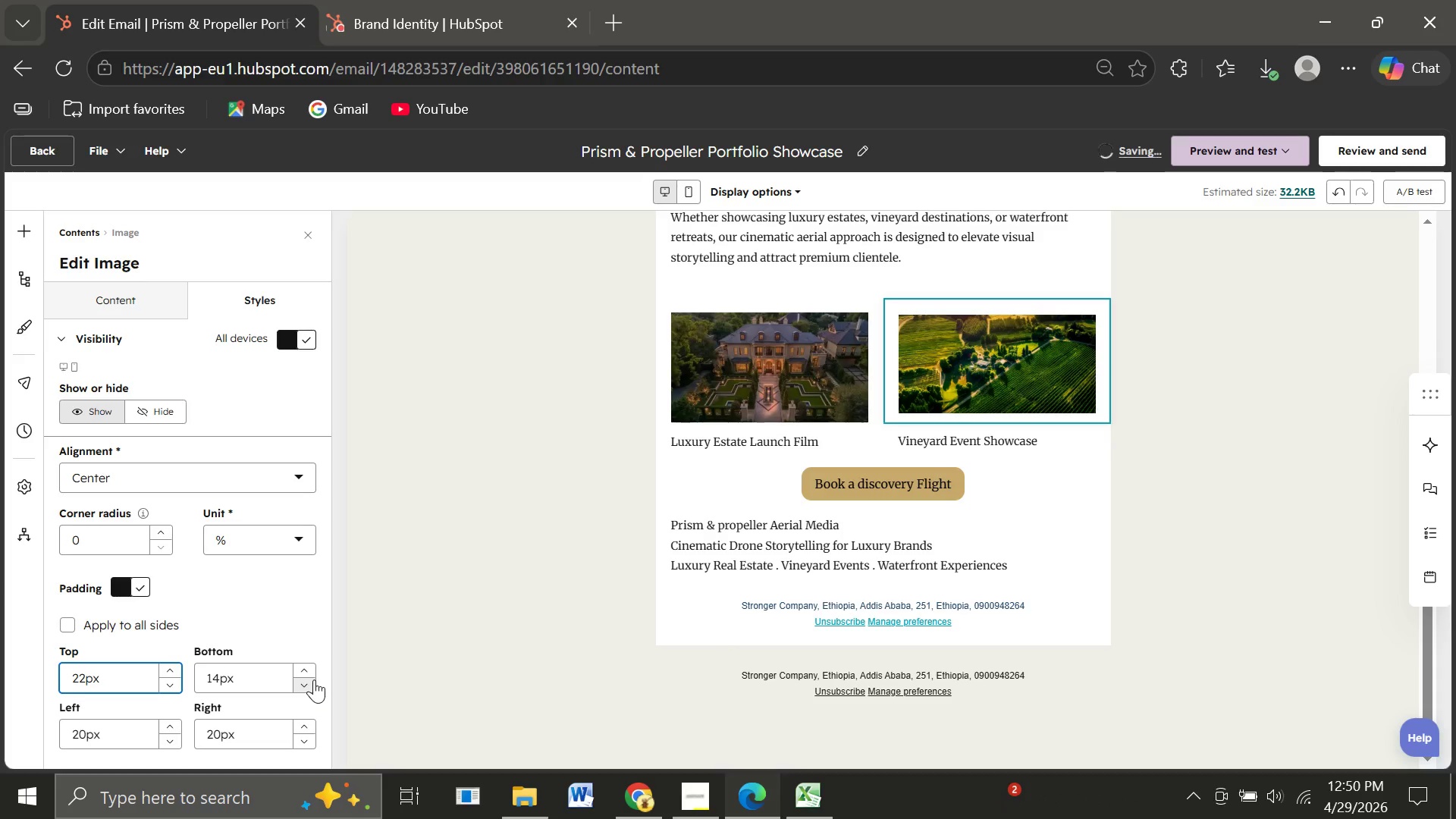 
left_click([306, 683])
 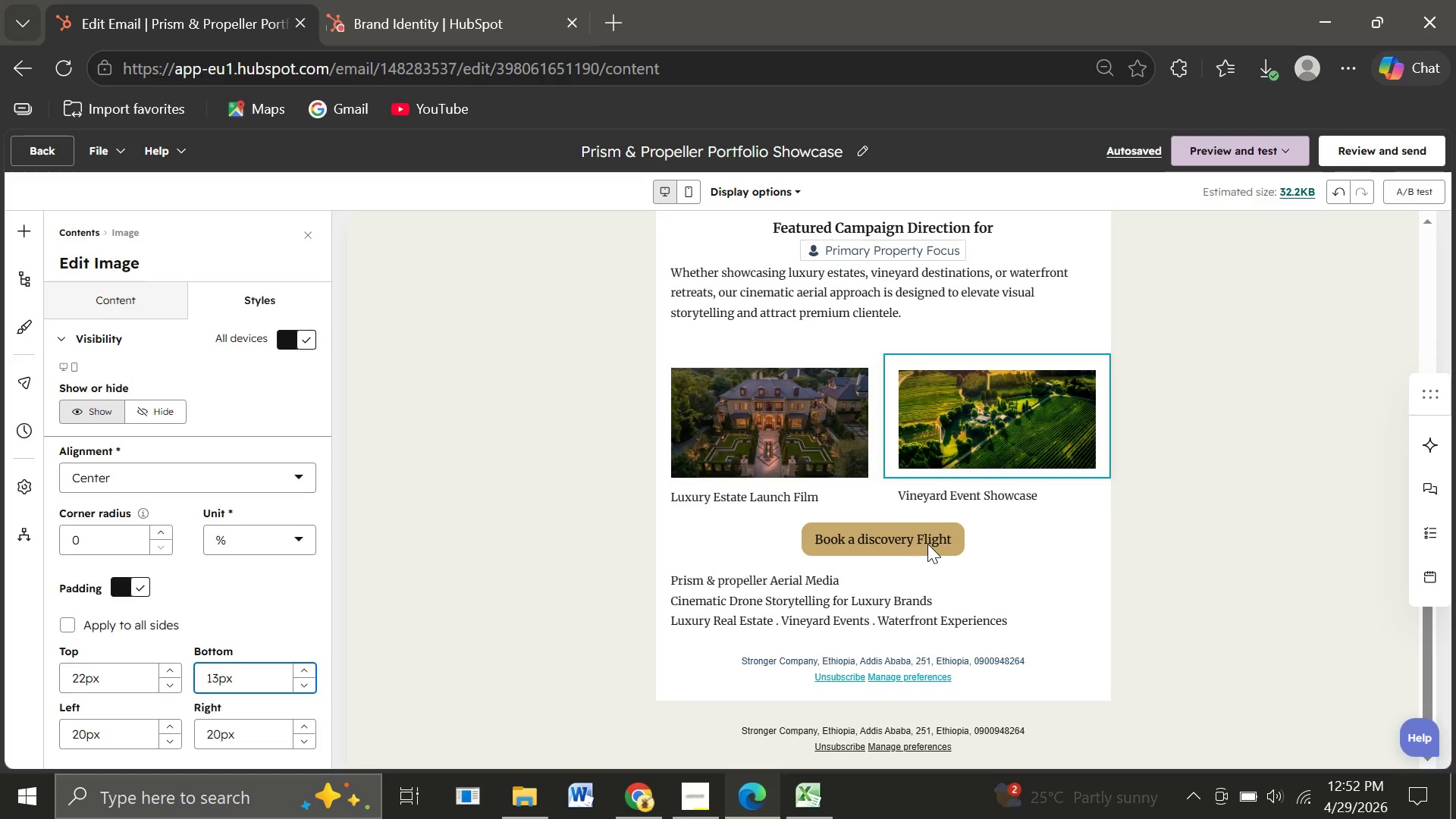 
wait(126.08)
 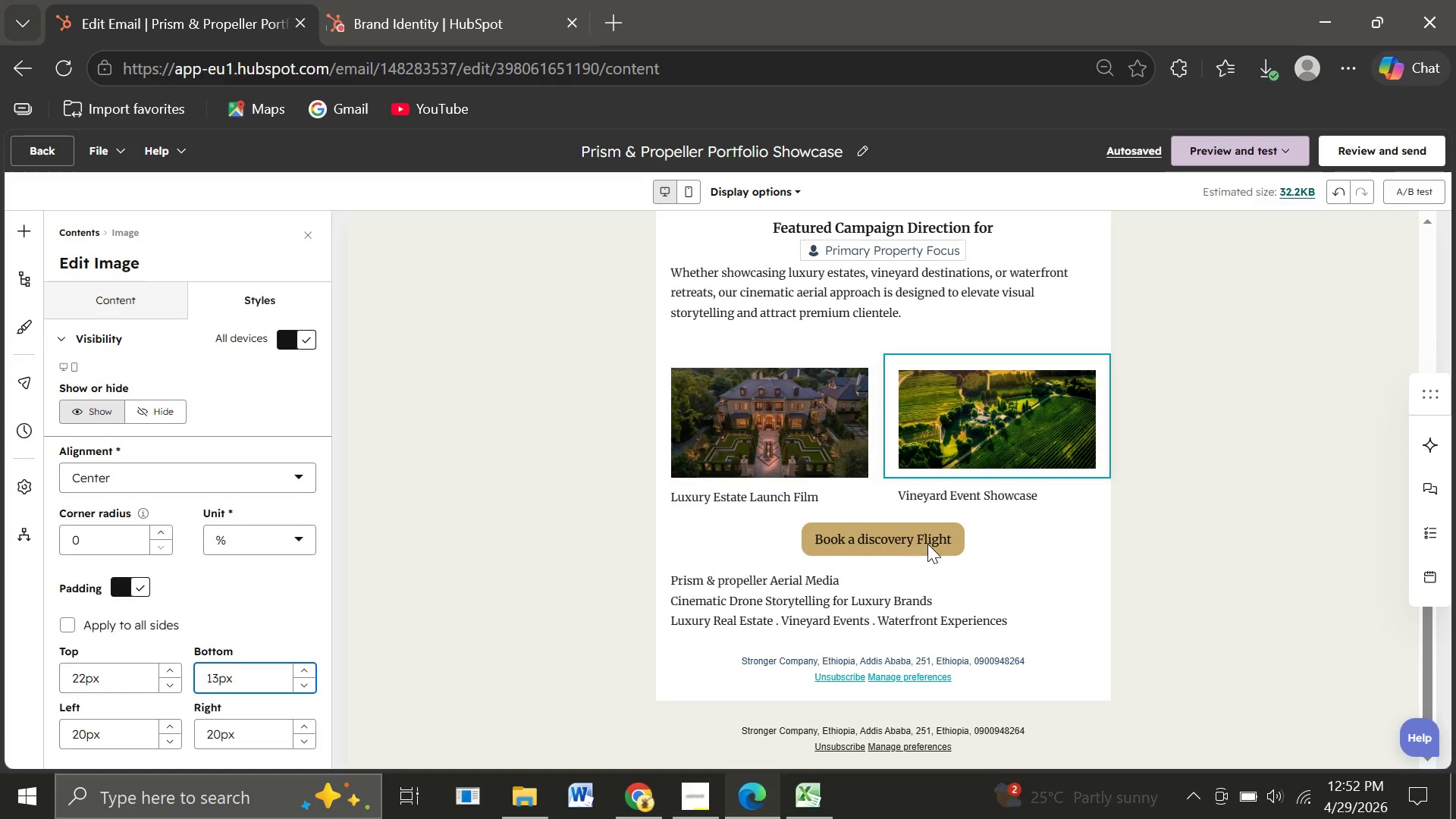 
left_click([1348, 666])
 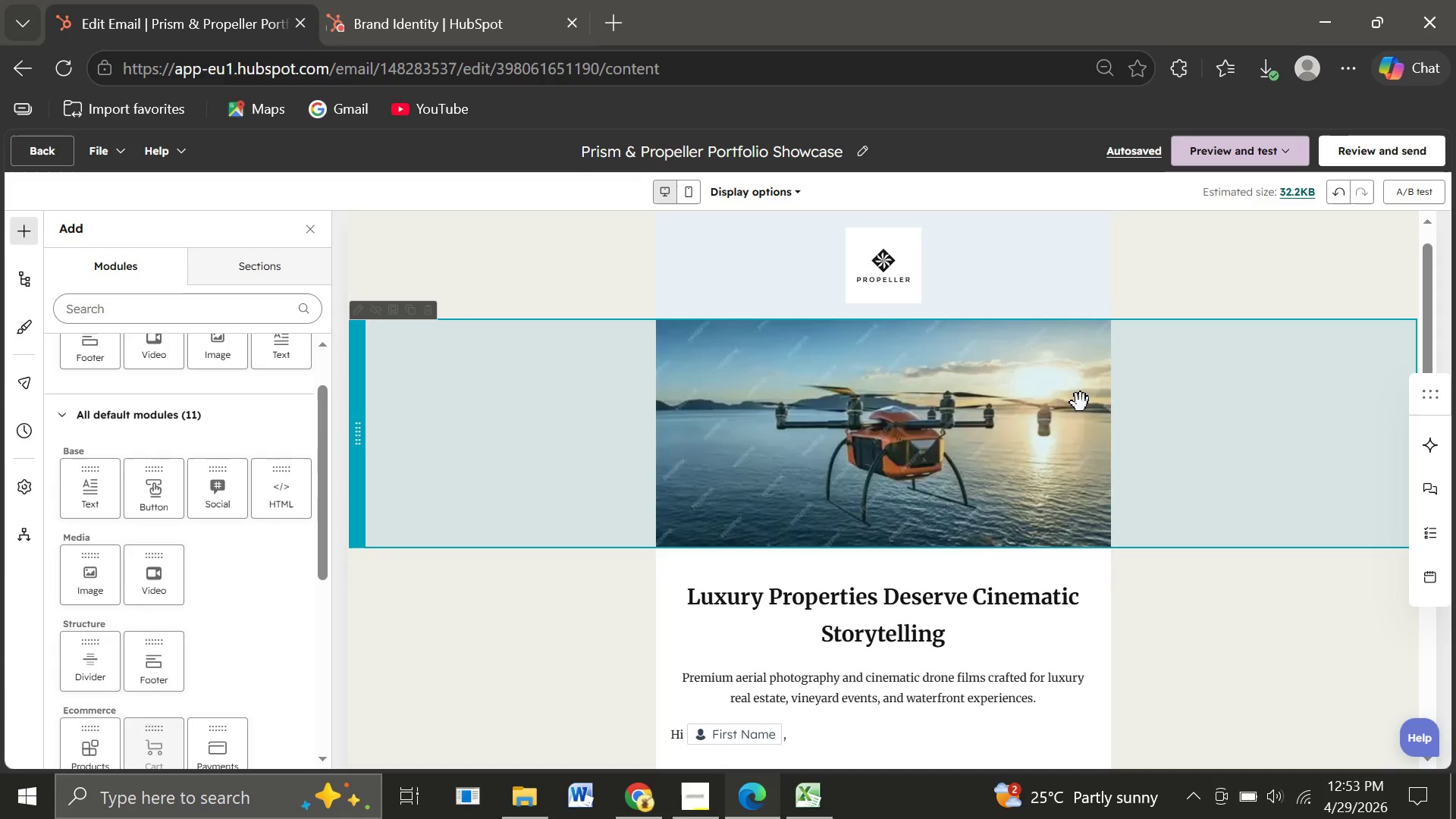 
wait(35.69)
 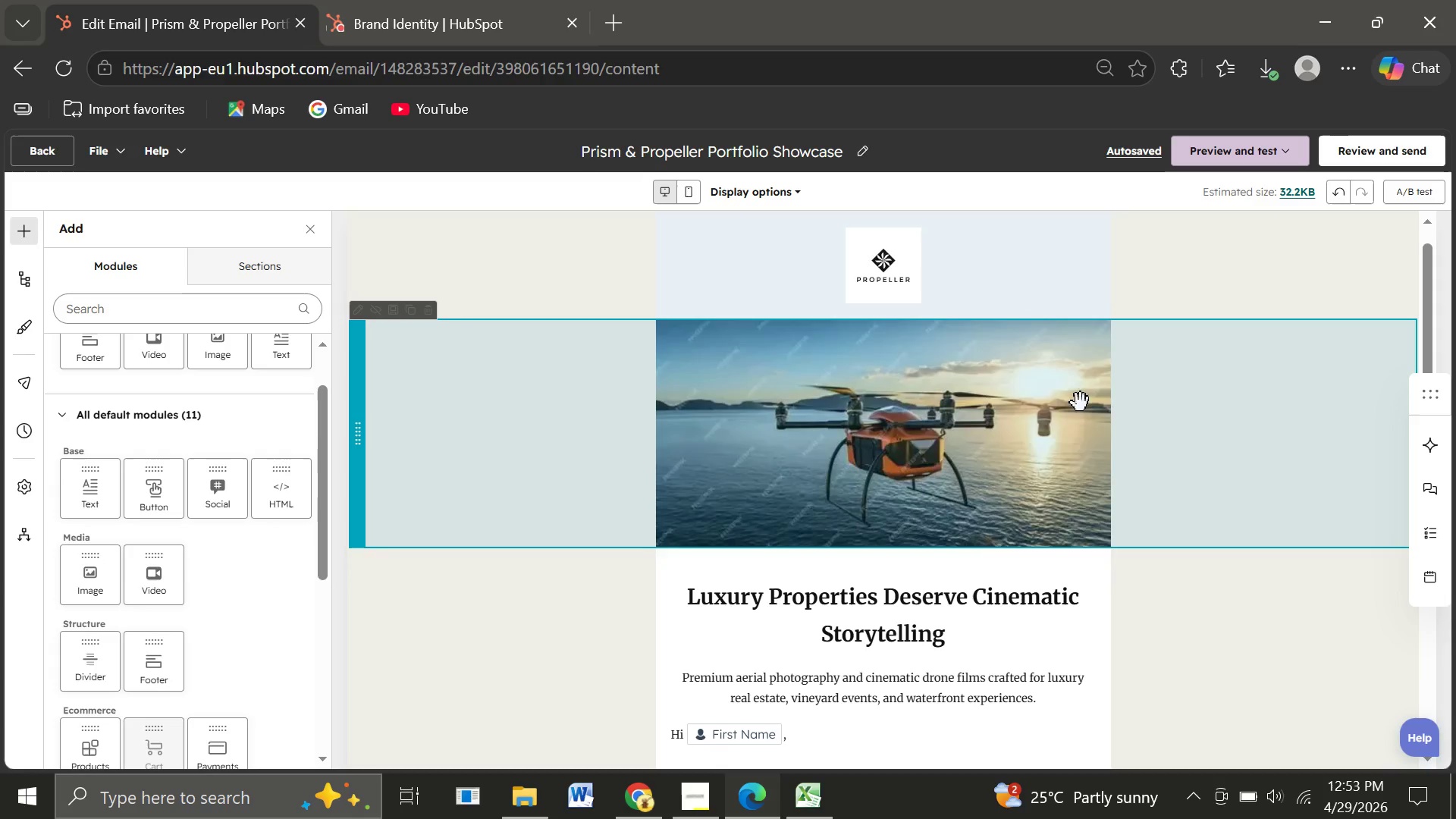 
left_click([1231, 153])
 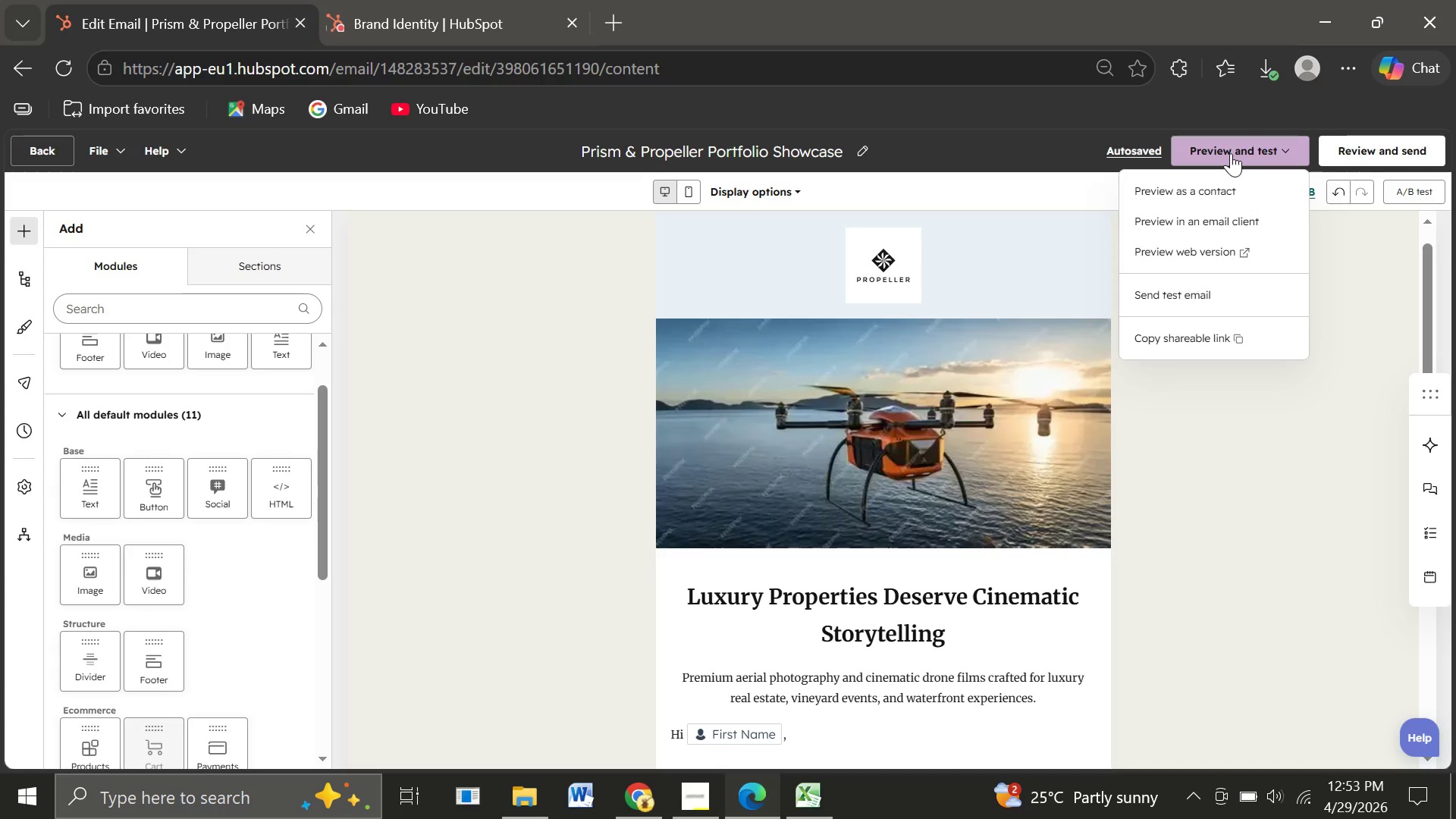 
wait(8.55)
 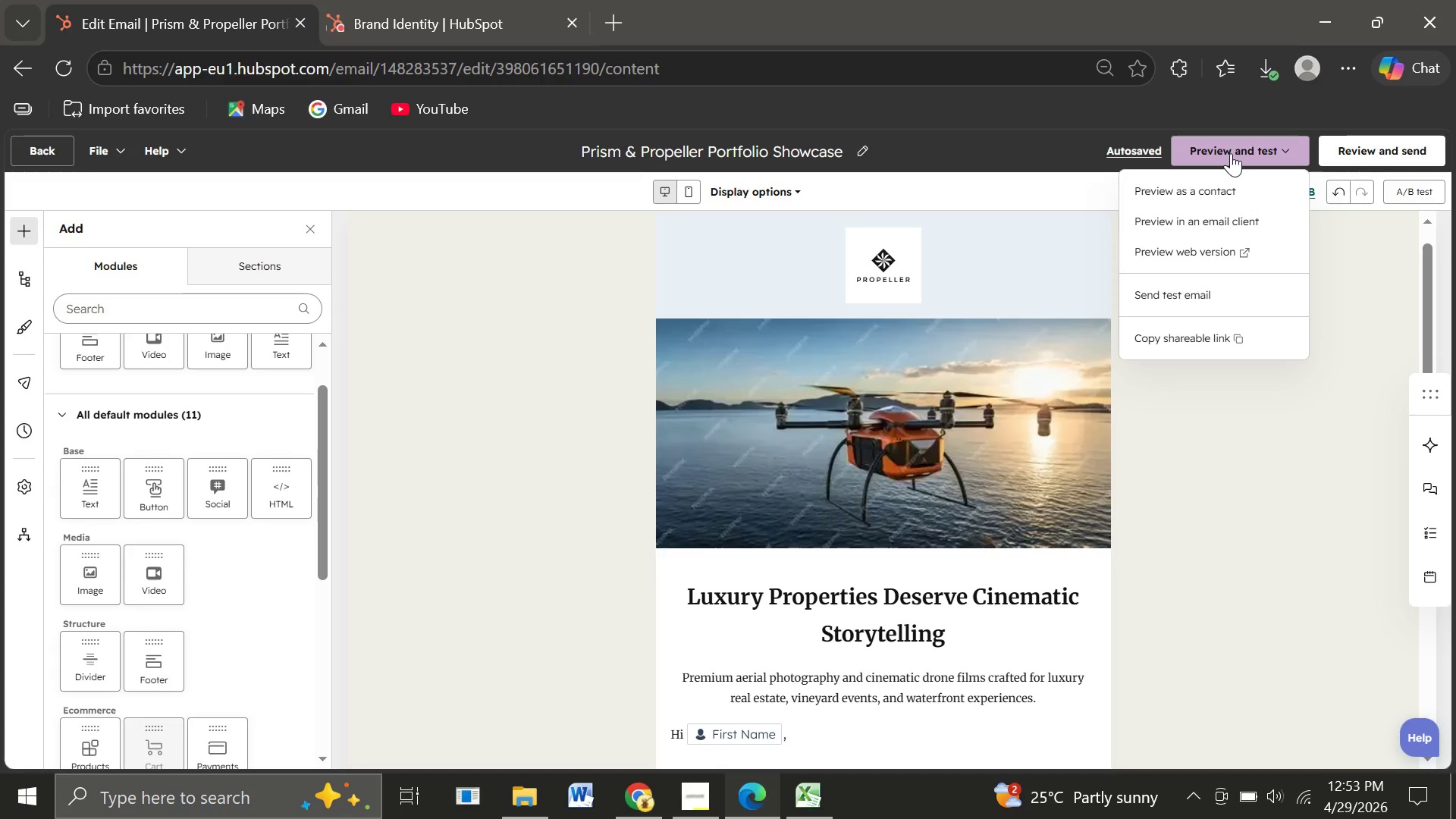 
left_click([1196, 194])
 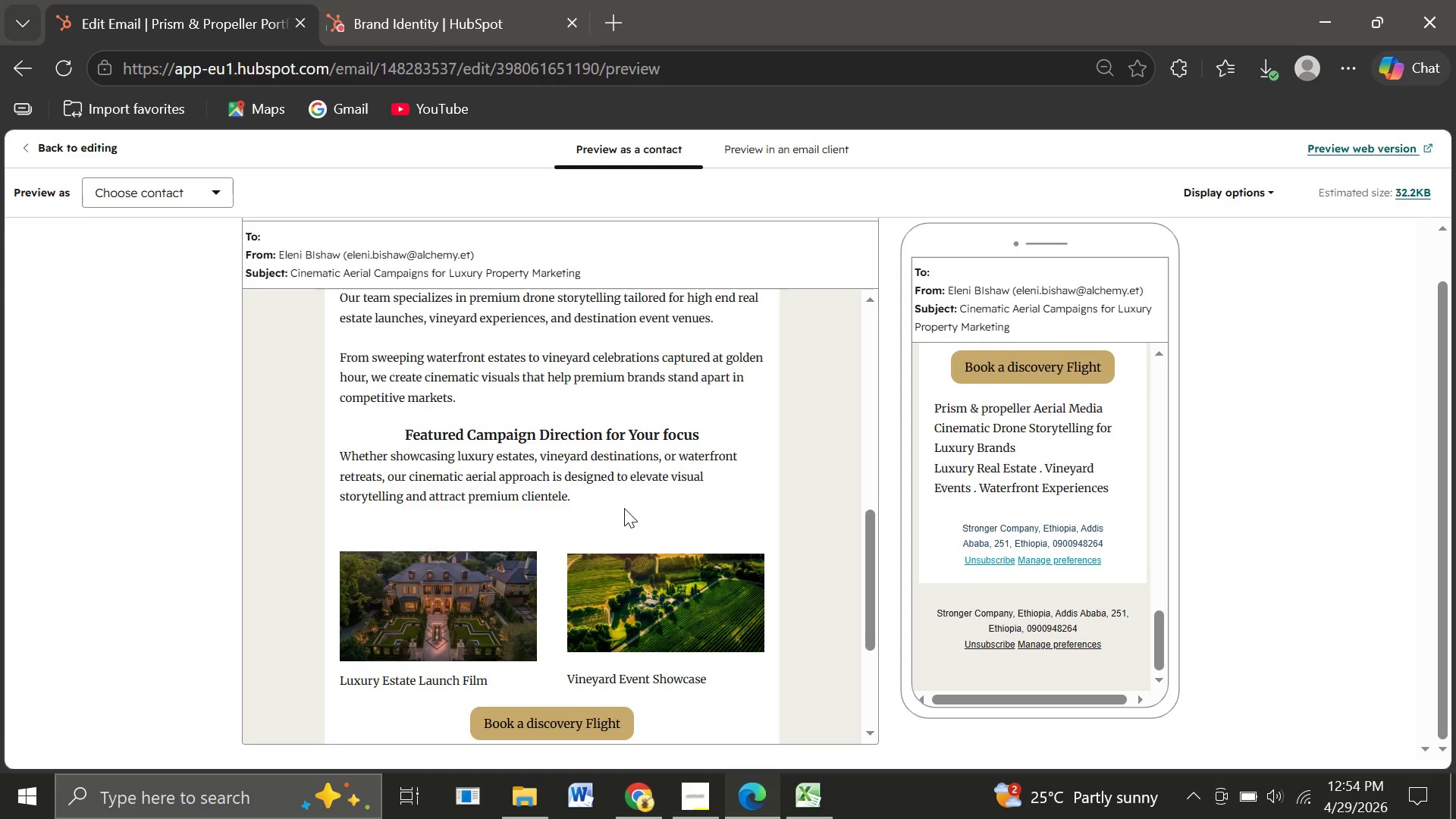 
wait(48.92)
 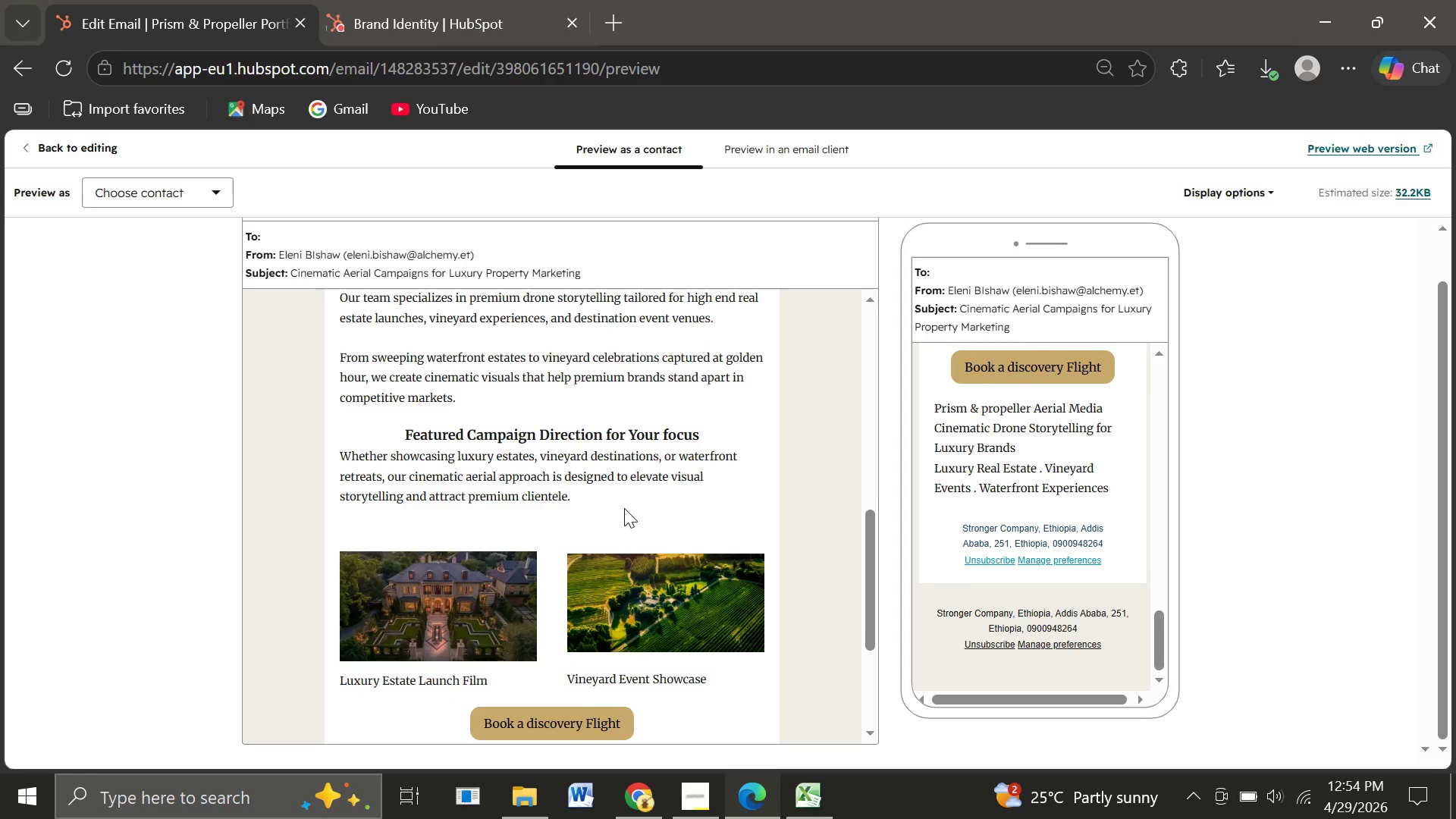 
left_click([215, 186])
 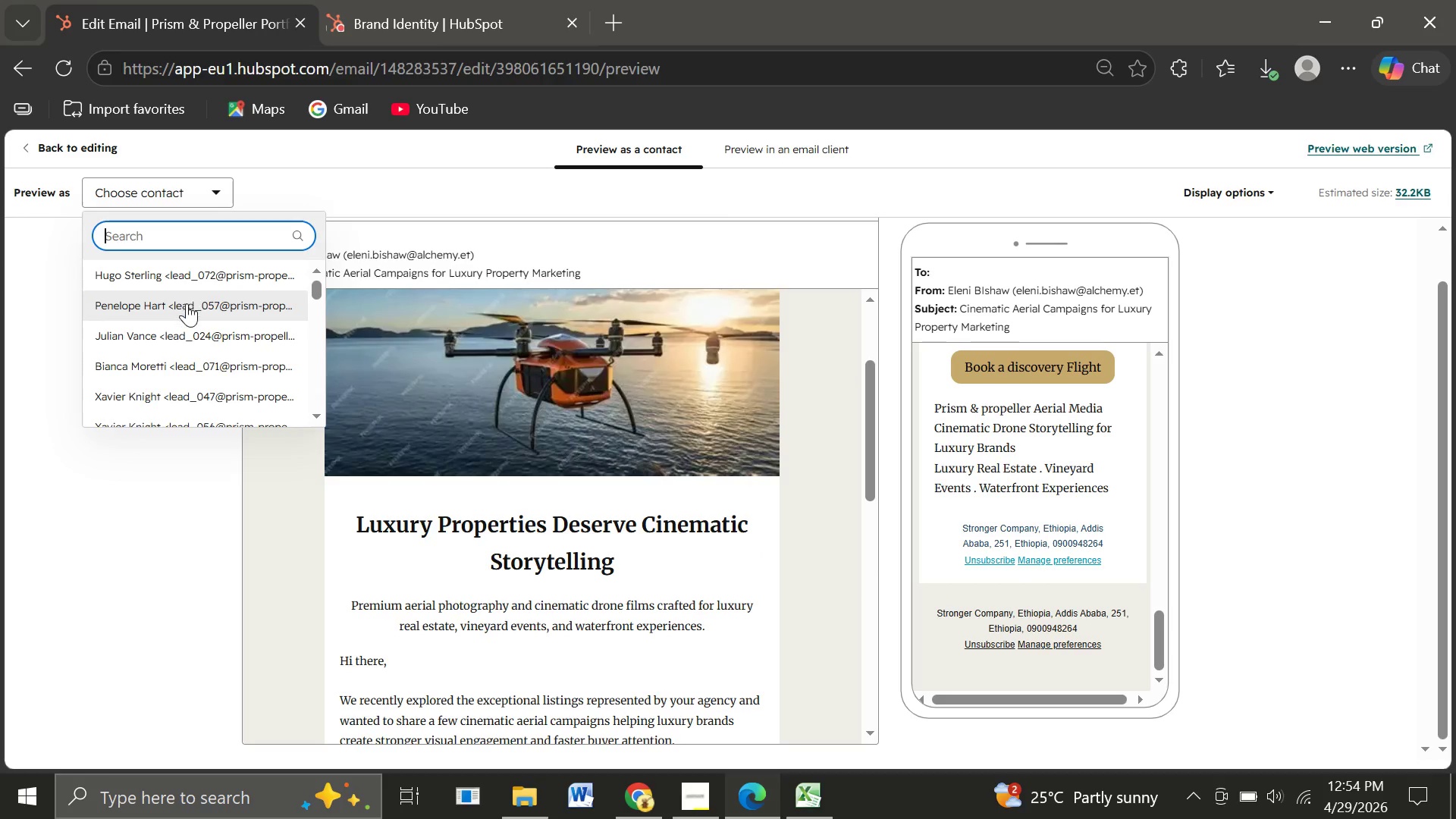 
left_click([187, 306])
 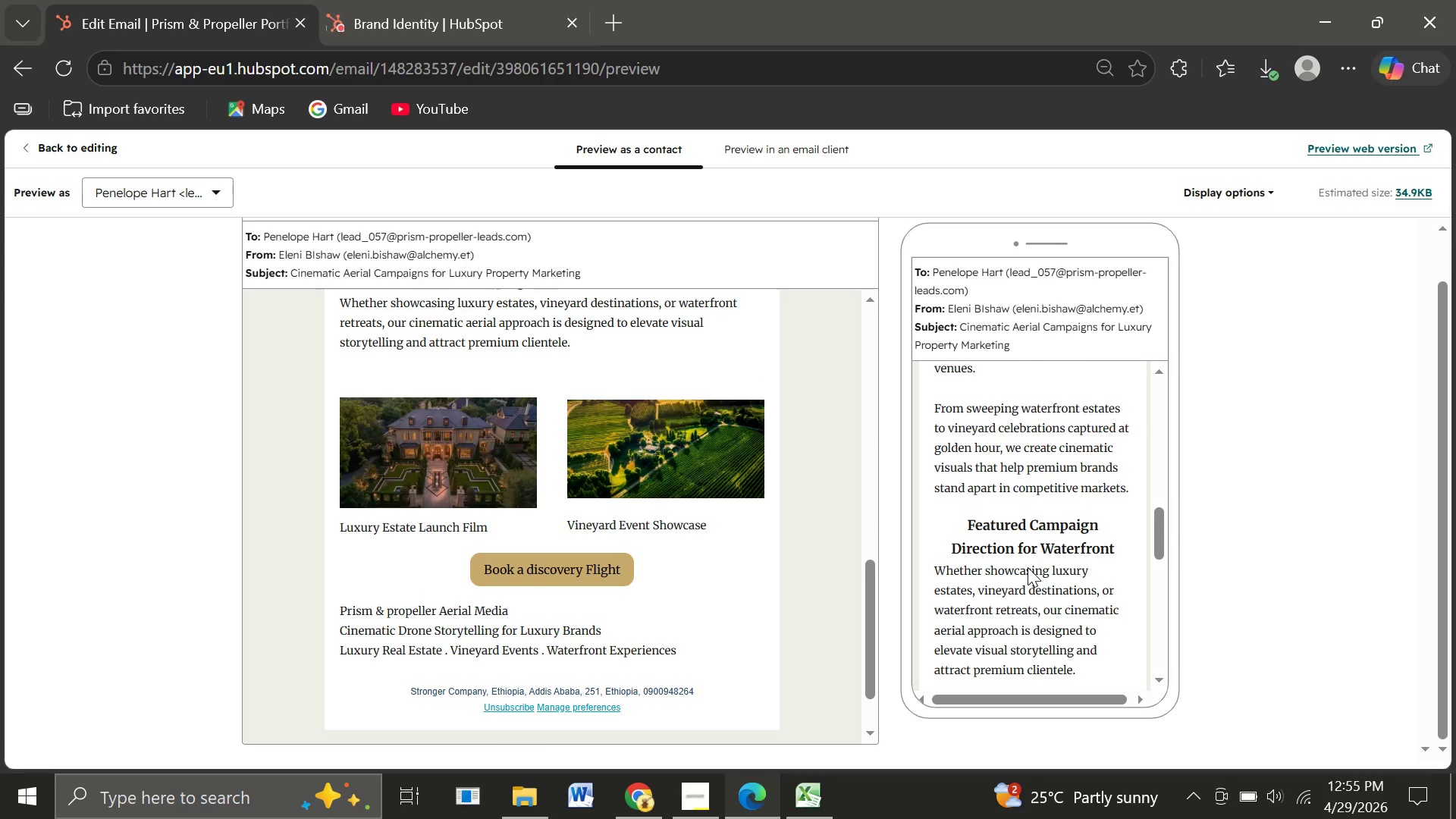 